 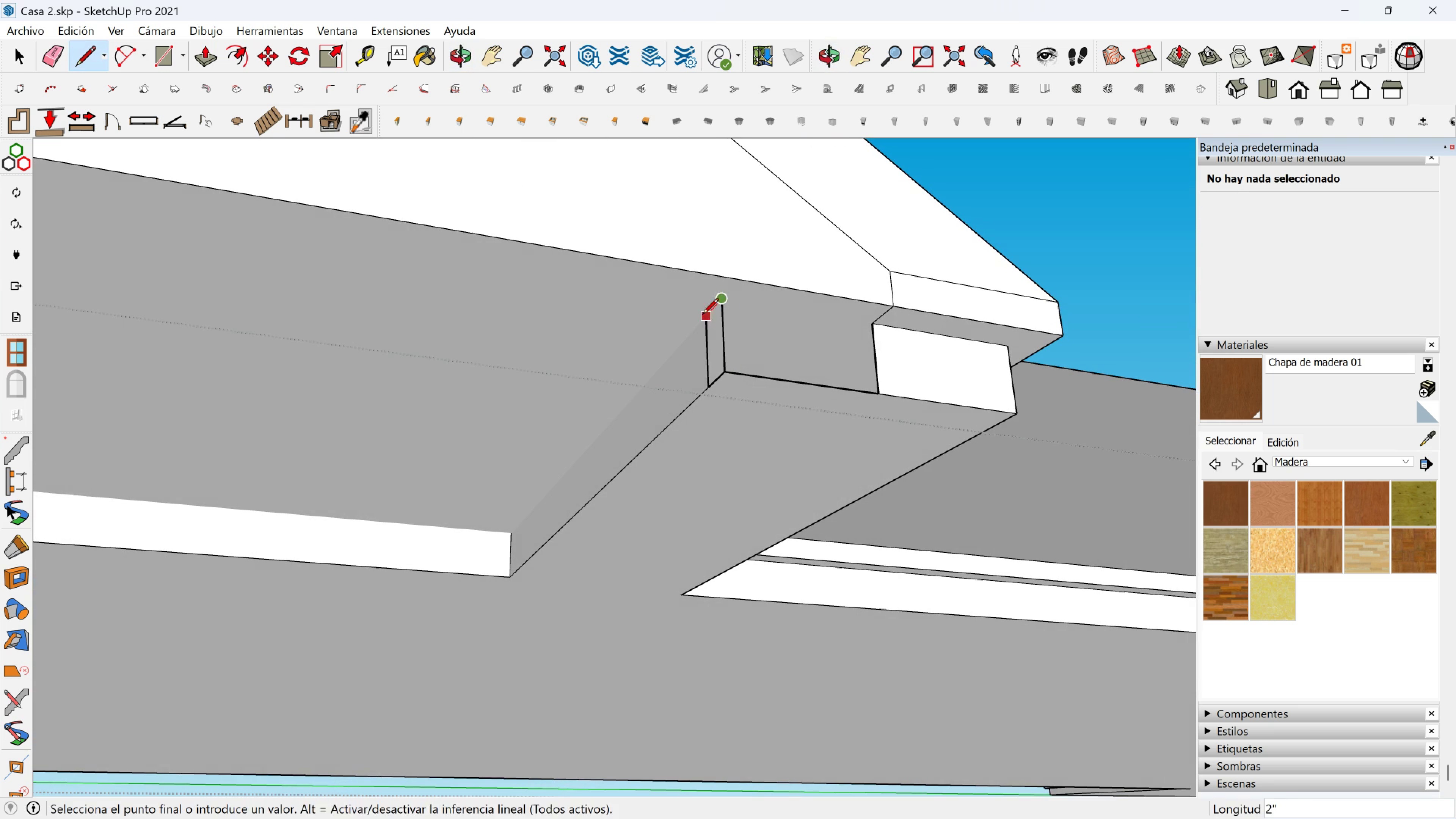 
double_click([716, 309])
 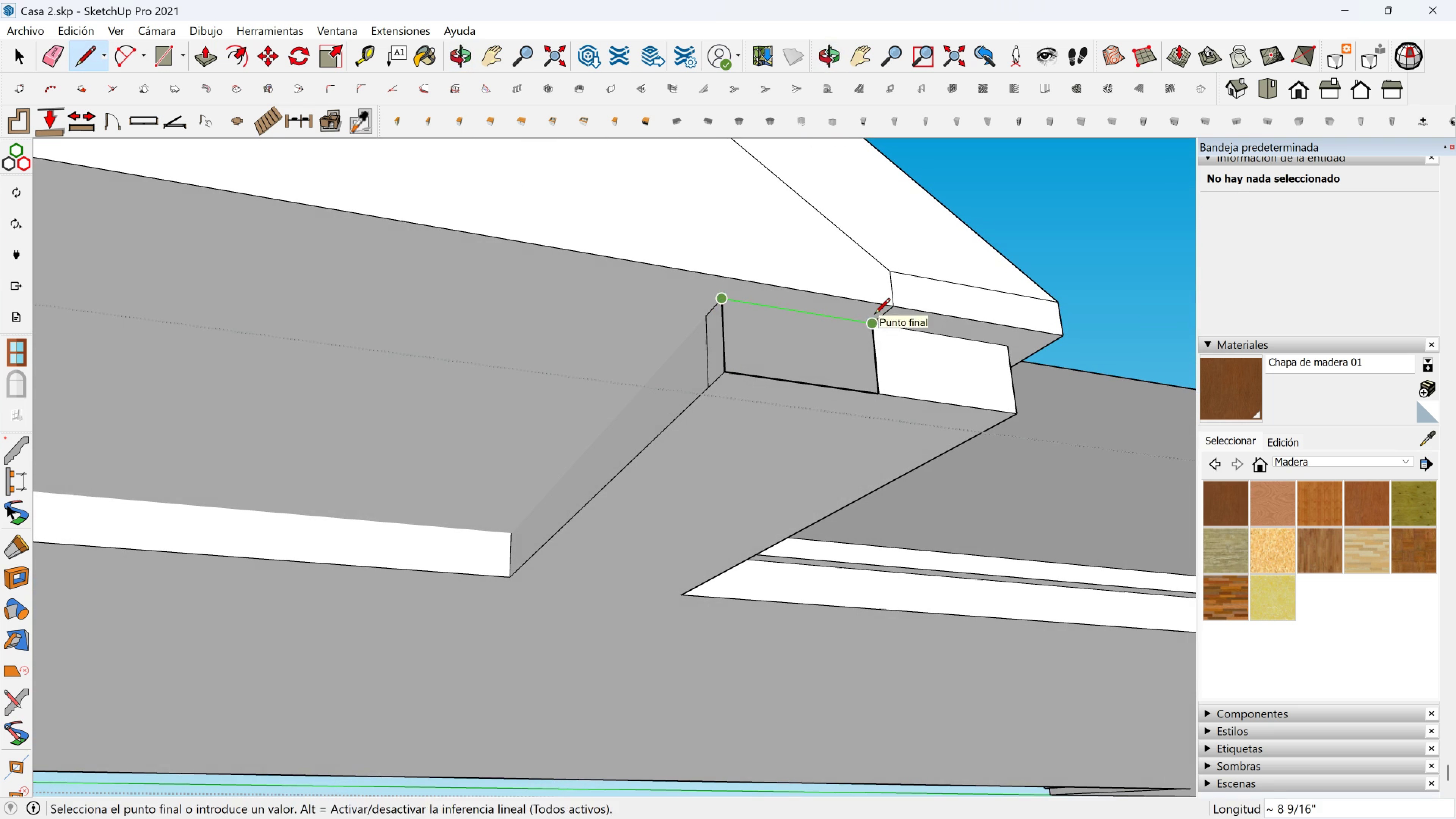 
left_click([874, 315])
 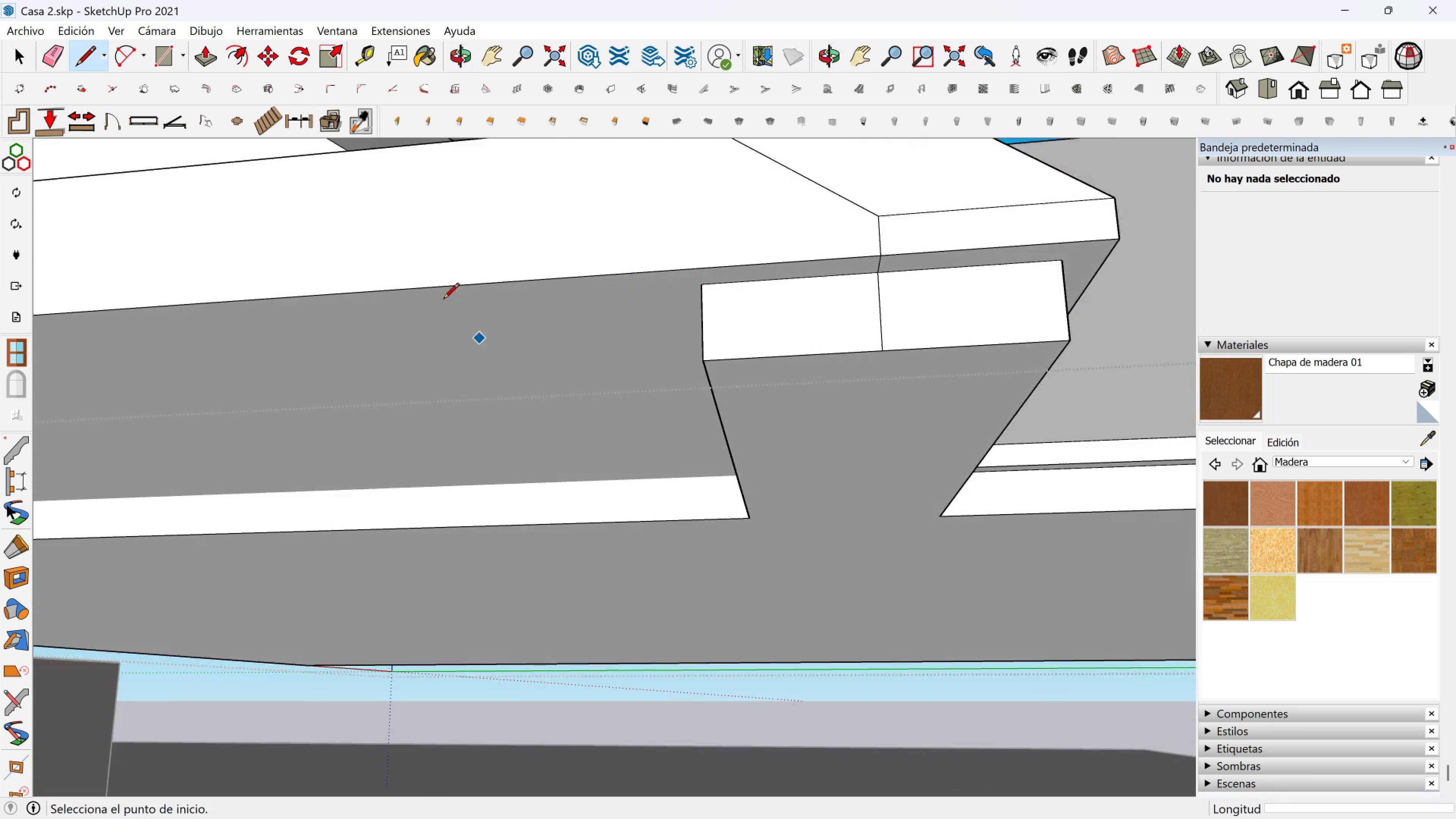 
scroll: coordinate [444, 325], scroll_direction: down, amount: 7.0
 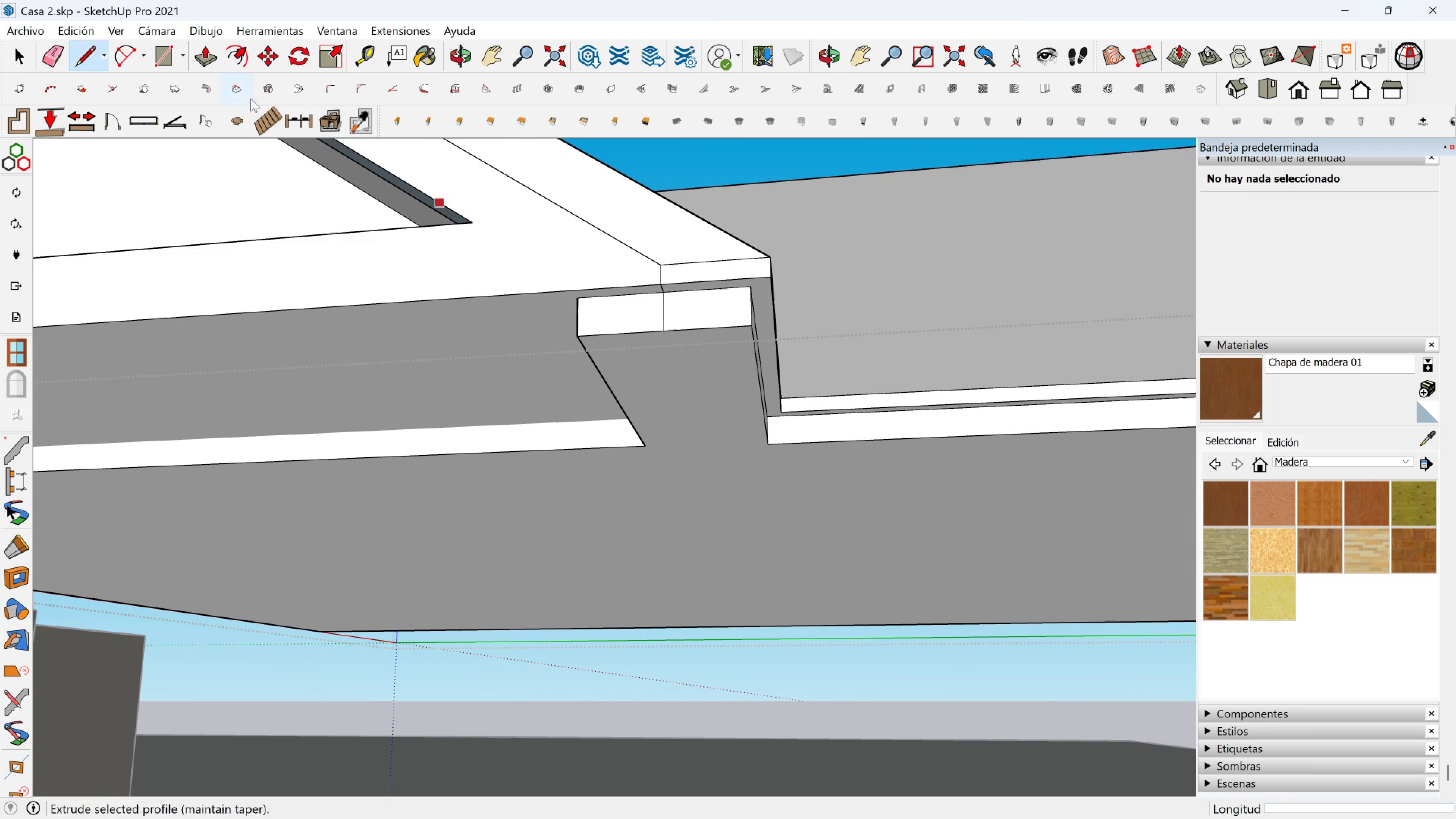 
key(Shift+ShiftLeft)
 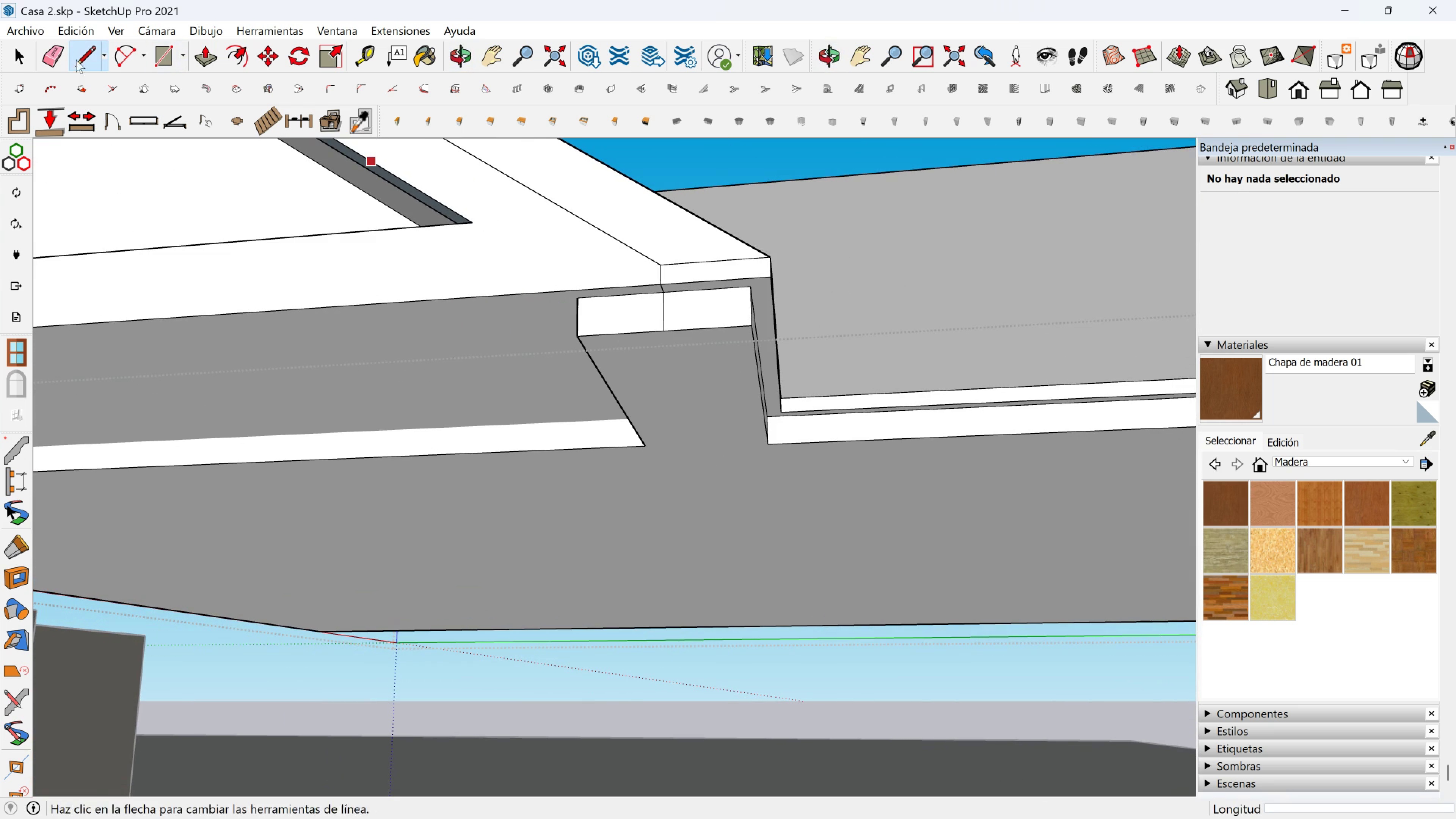 
left_click([58, 60])